 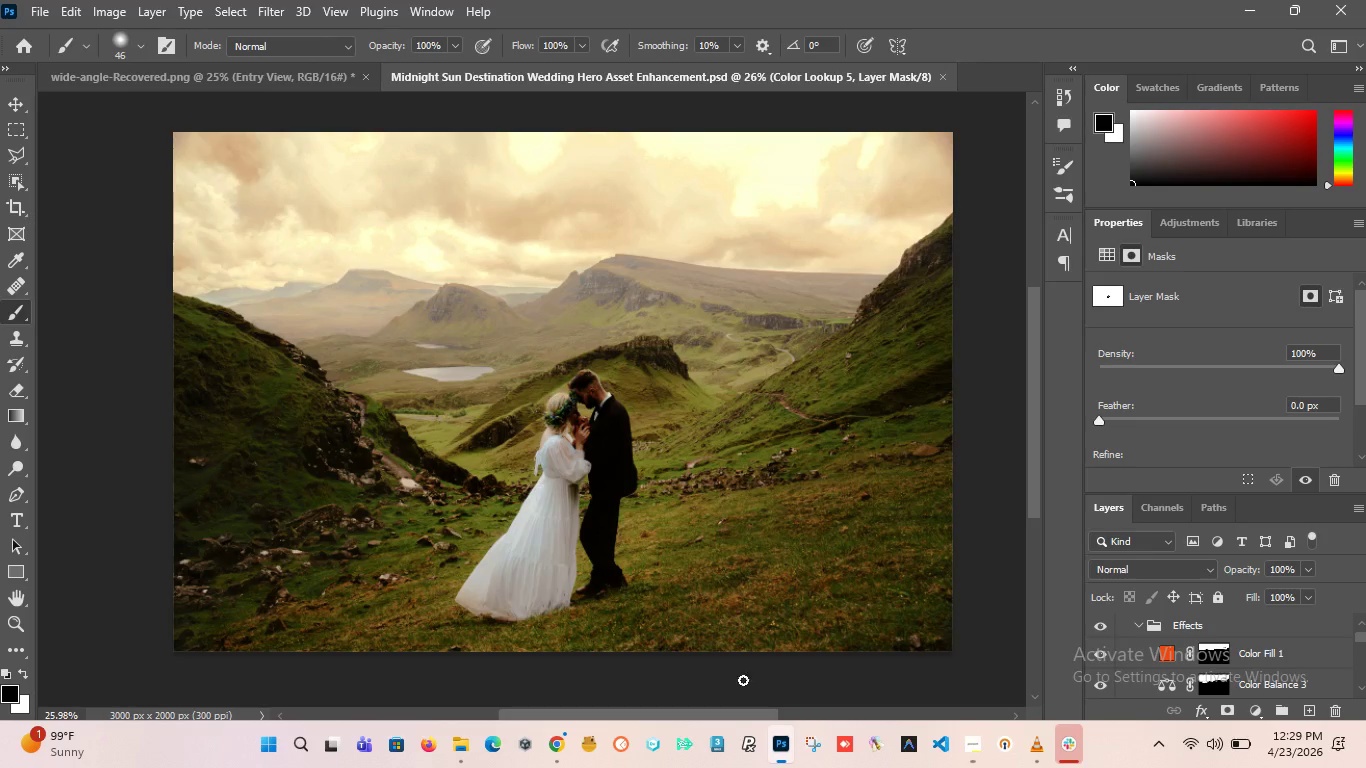 
scroll: coordinate [573, 318], scroll_direction: down, amount: 2.0
 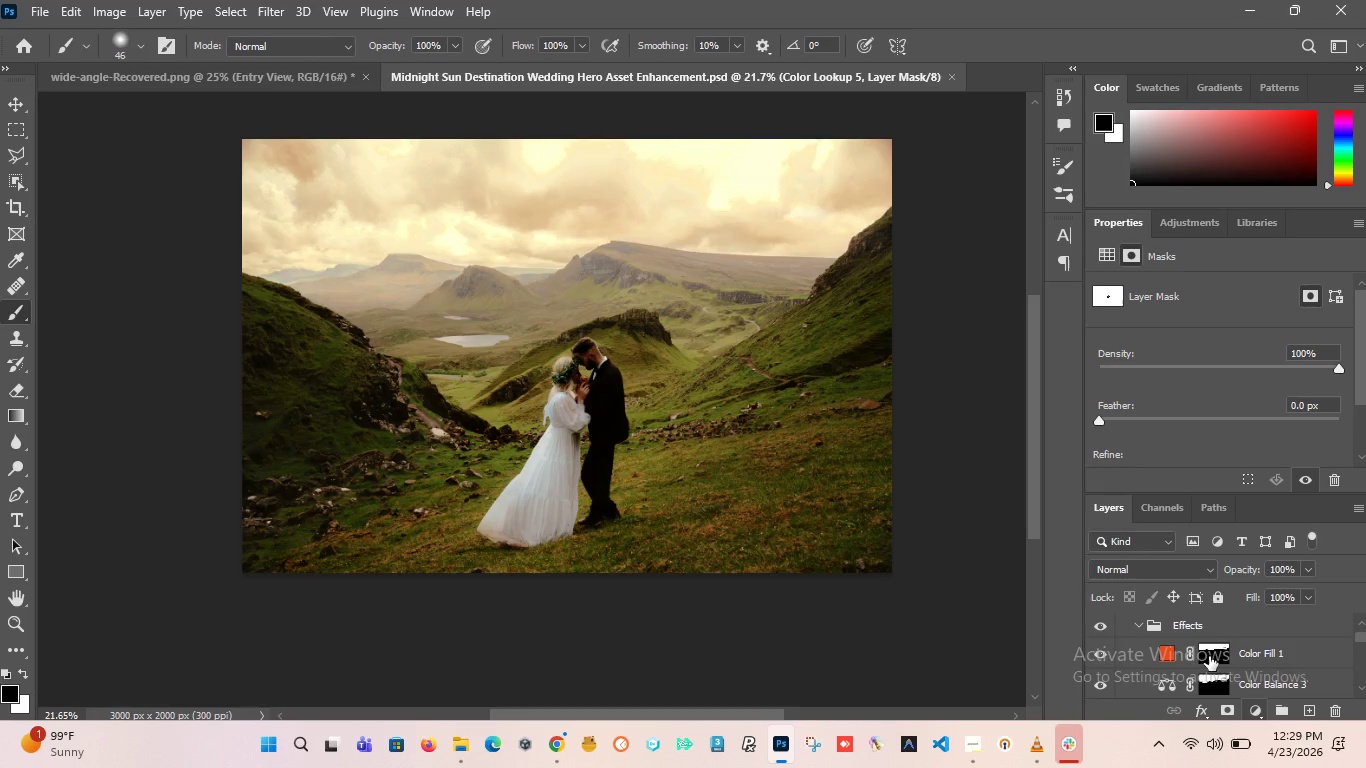 
scroll: coordinate [1198, 649], scroll_direction: up, amount: 6.0
 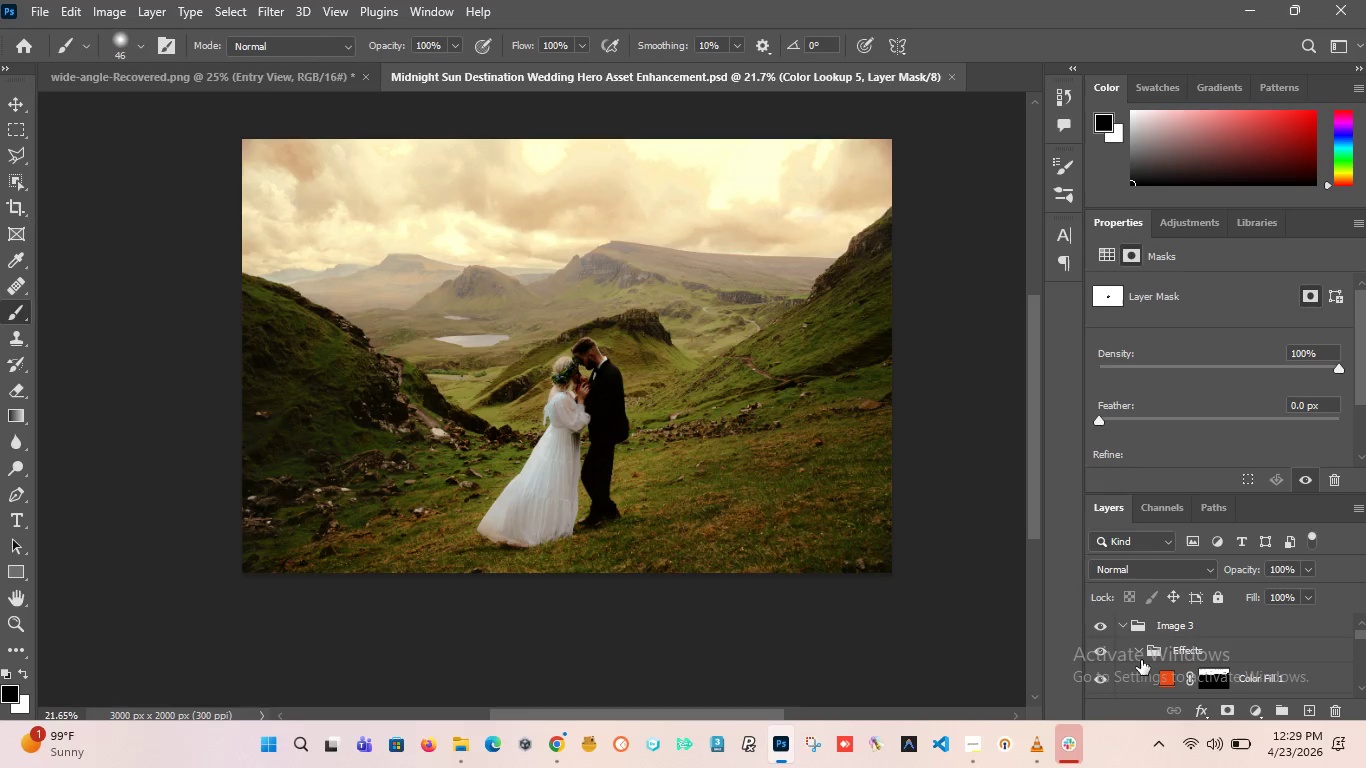 
left_click([1137, 654])
 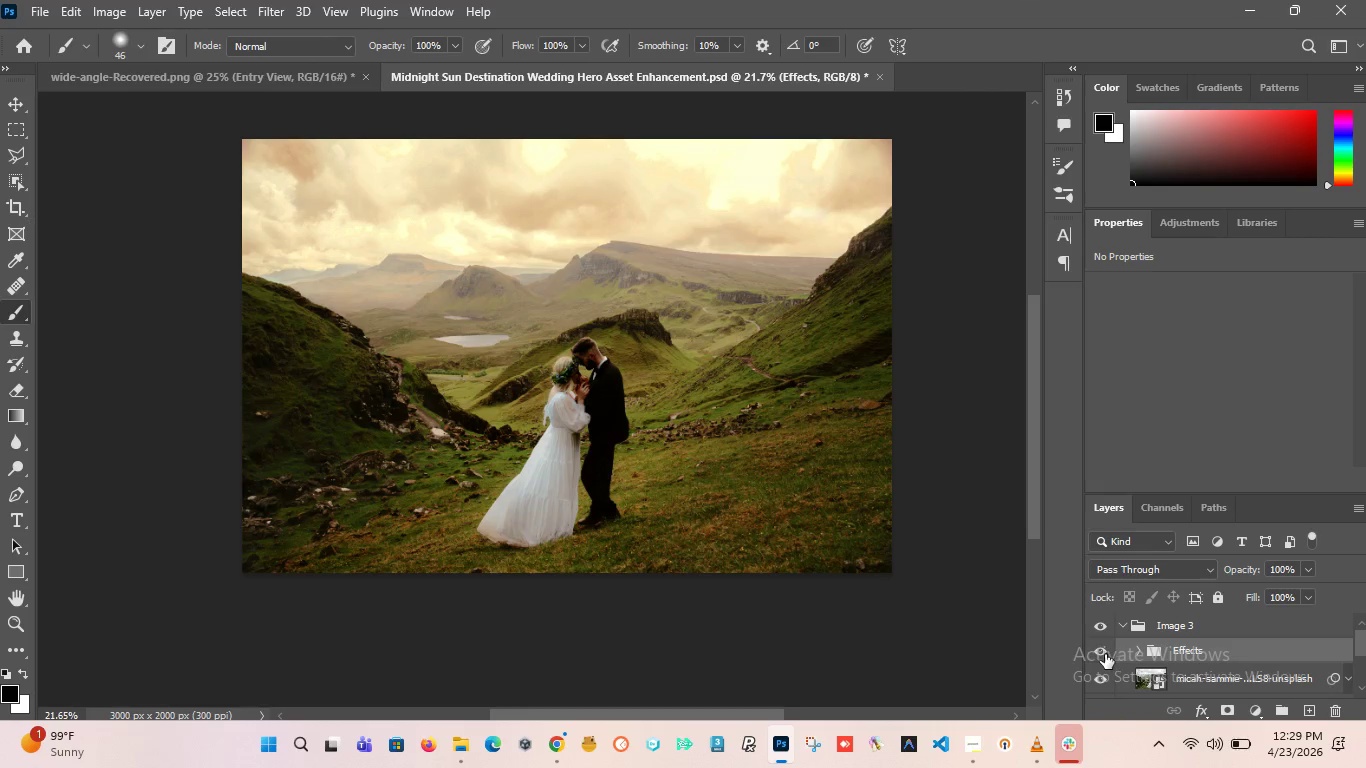 
left_click([1102, 654])
 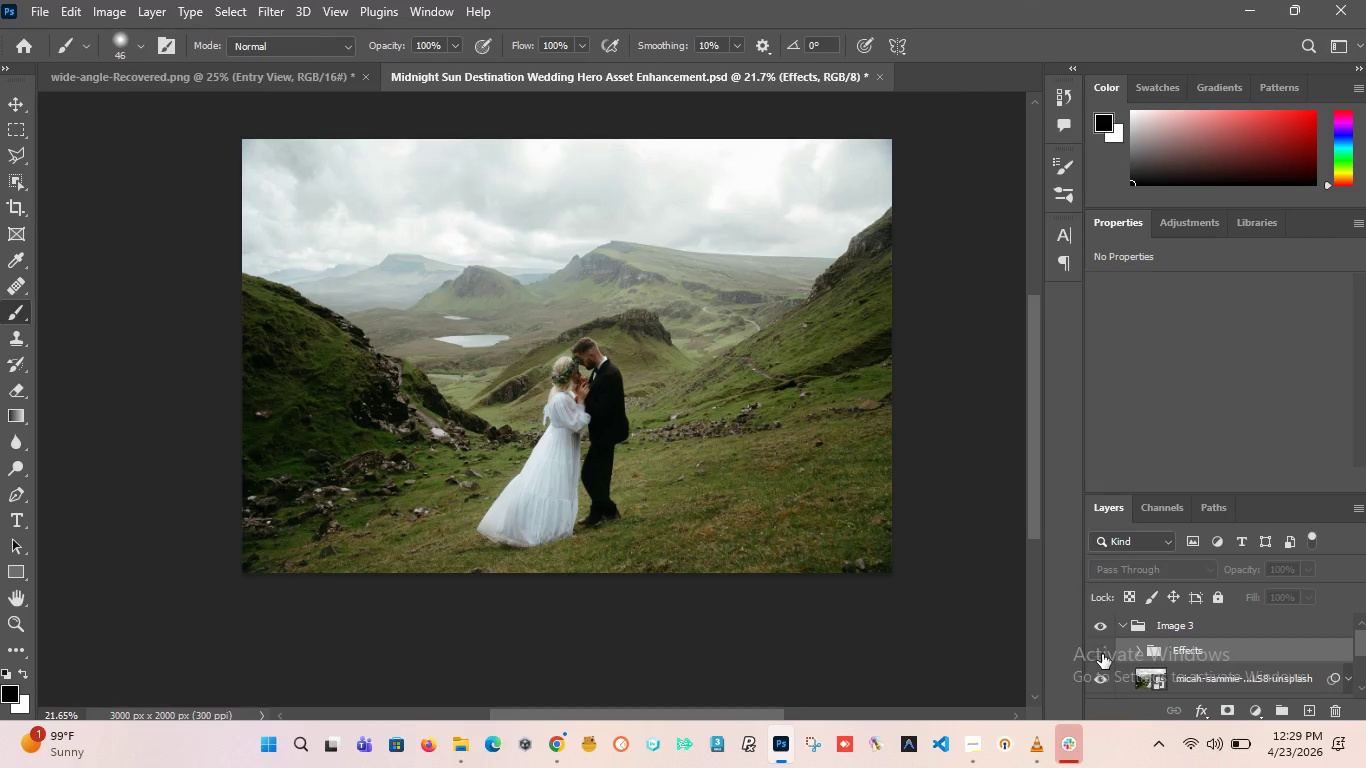 
left_click([1102, 654])
 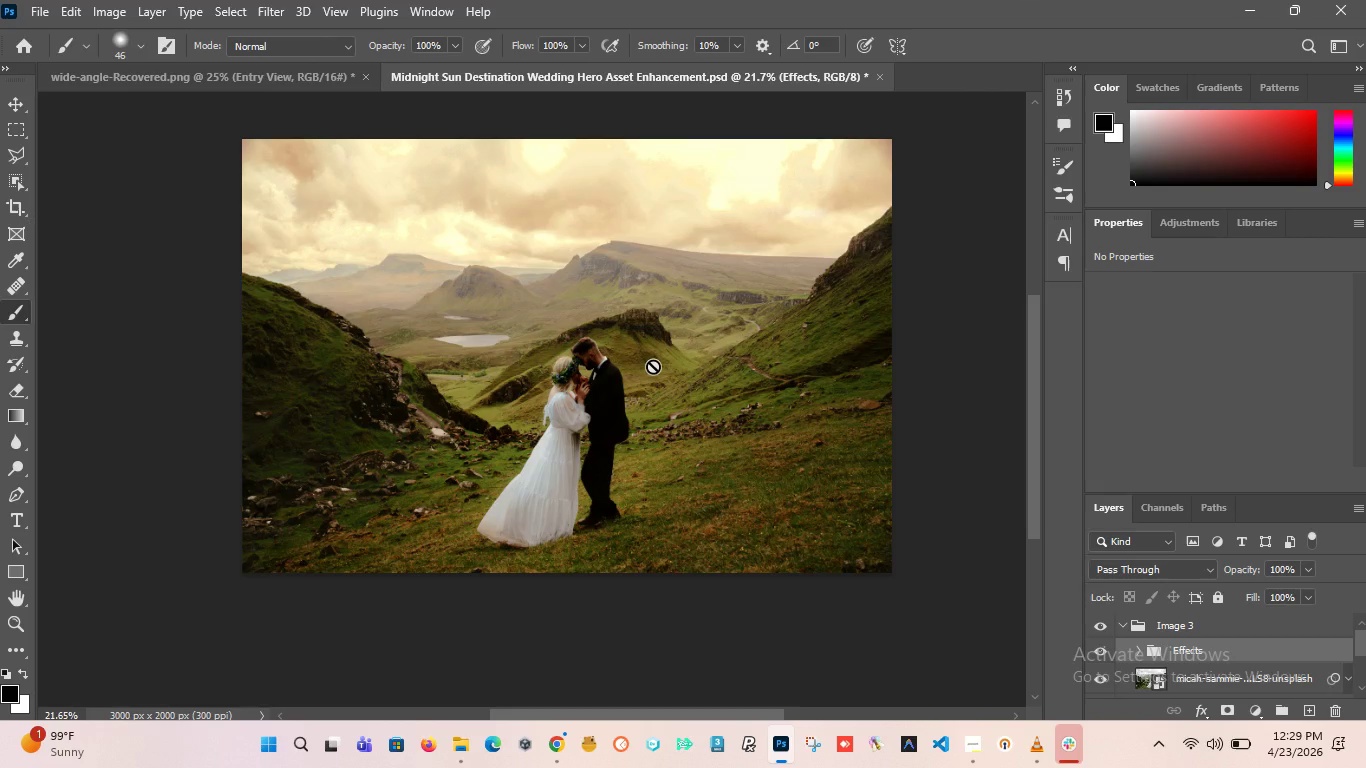 
scroll: coordinate [653, 366], scroll_direction: up, amount: 4.0
 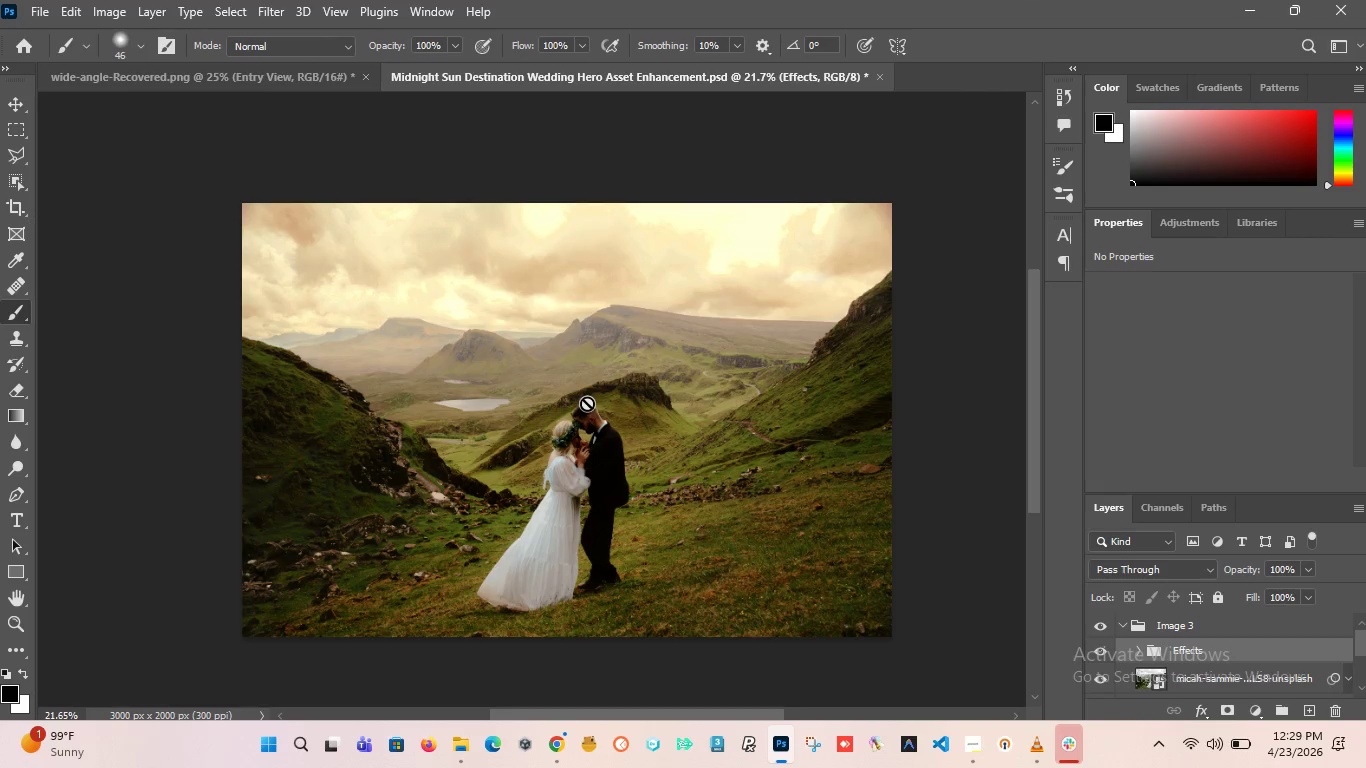 
hold_key(key=AltLeft, duration=2.2)
scroll: coordinate [583, 404], scroll_direction: up, amount: 6.0
 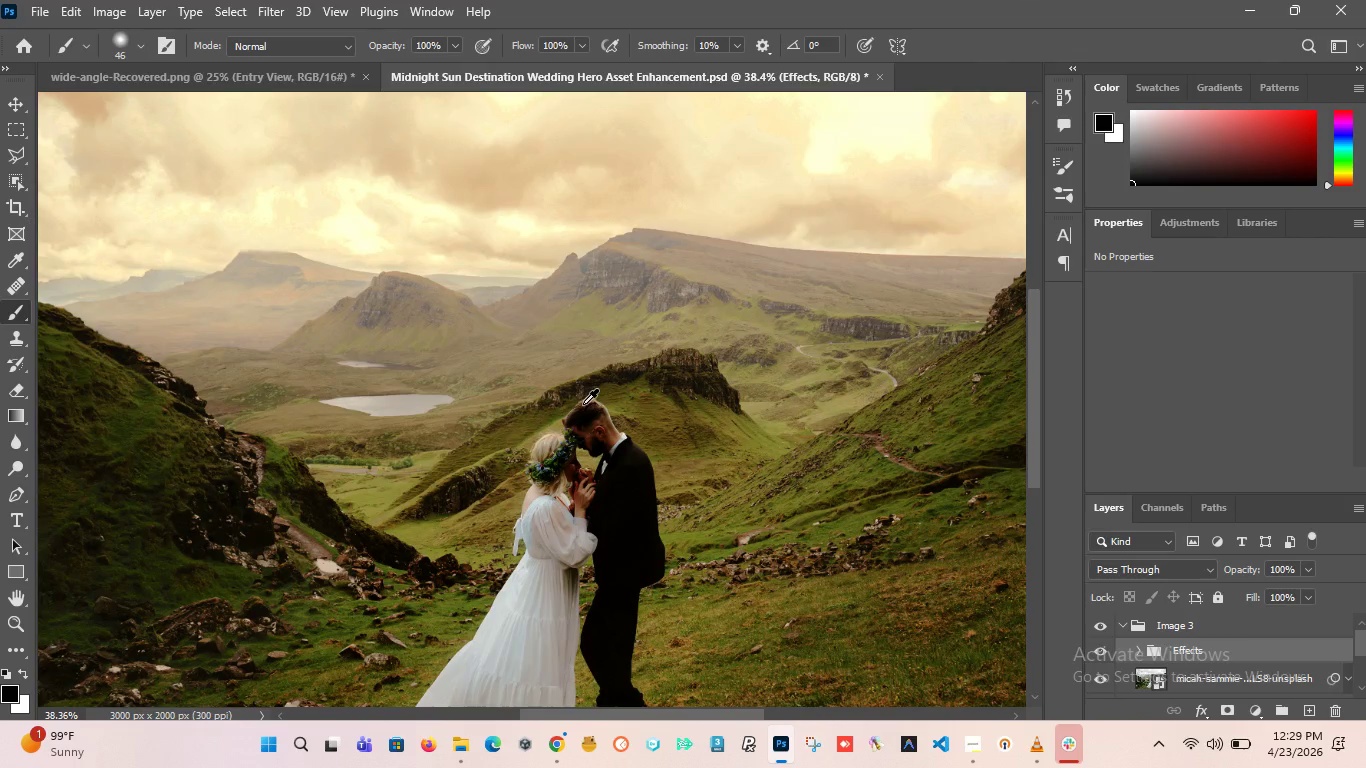 
scroll: coordinate [583, 404], scroll_direction: down, amount: 5.0
 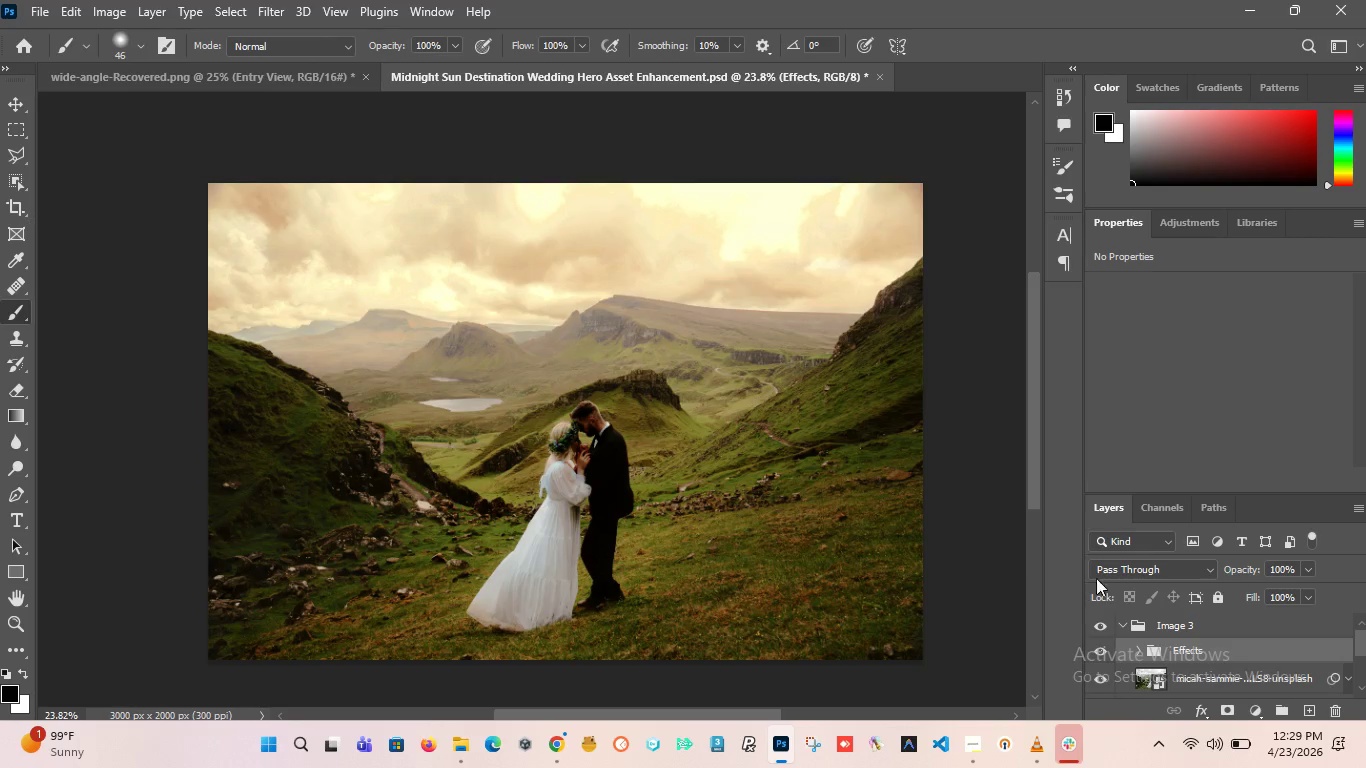 
left_click([1125, 629])
 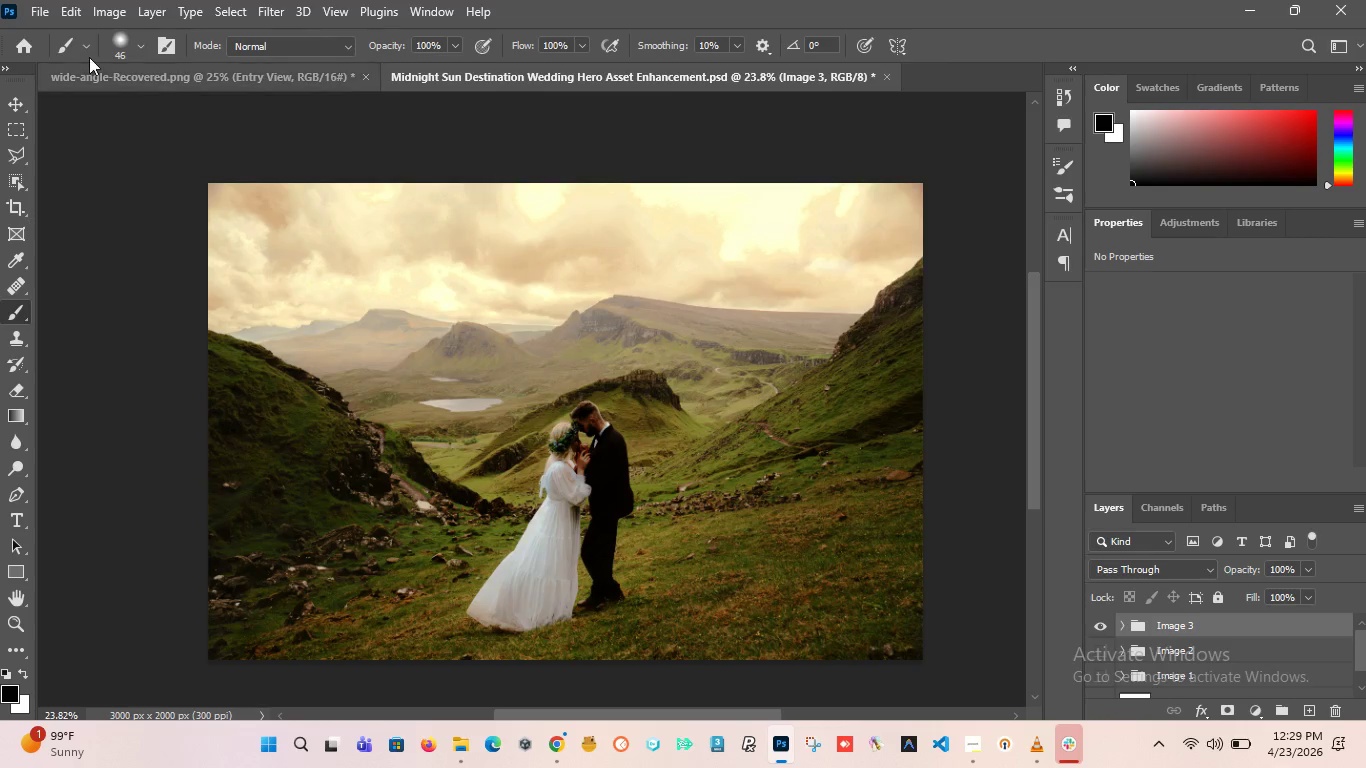 
left_click([35, 0])
 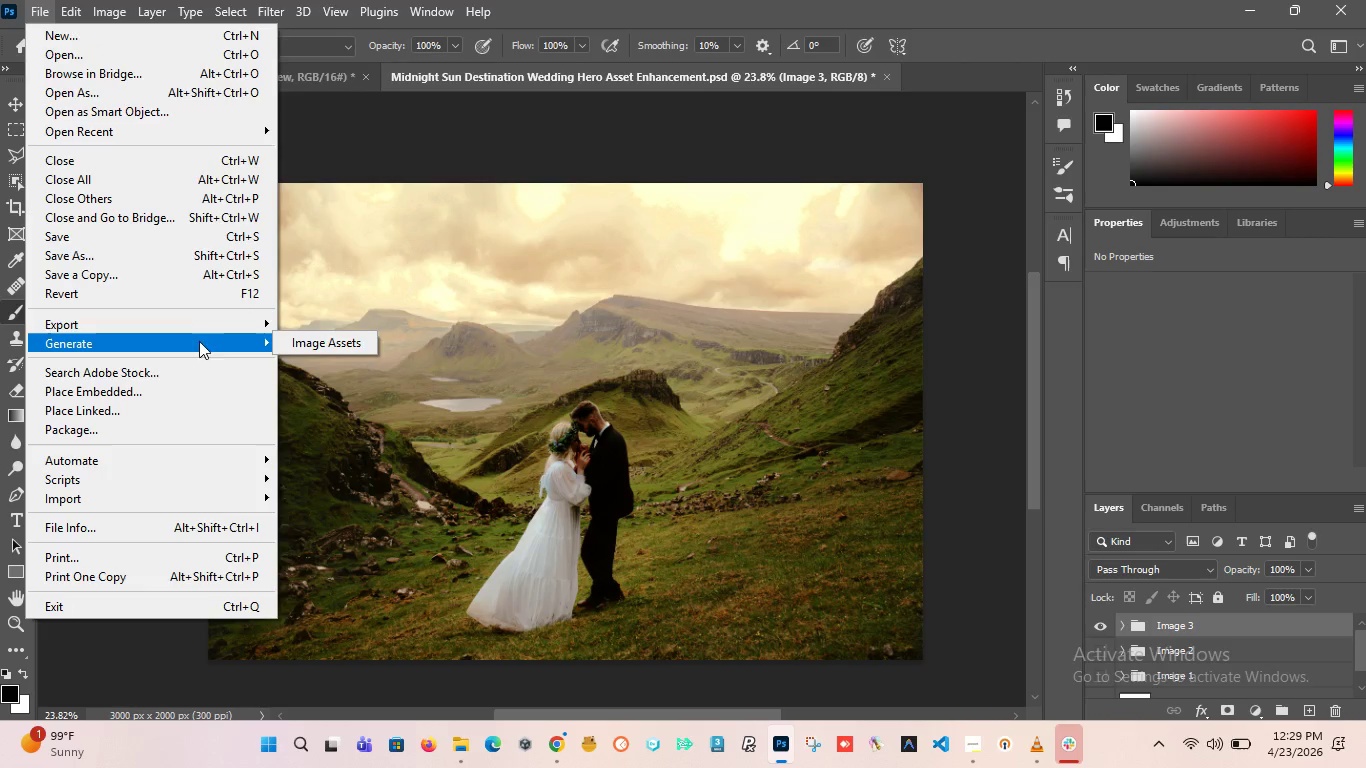 
left_click([137, 280])
 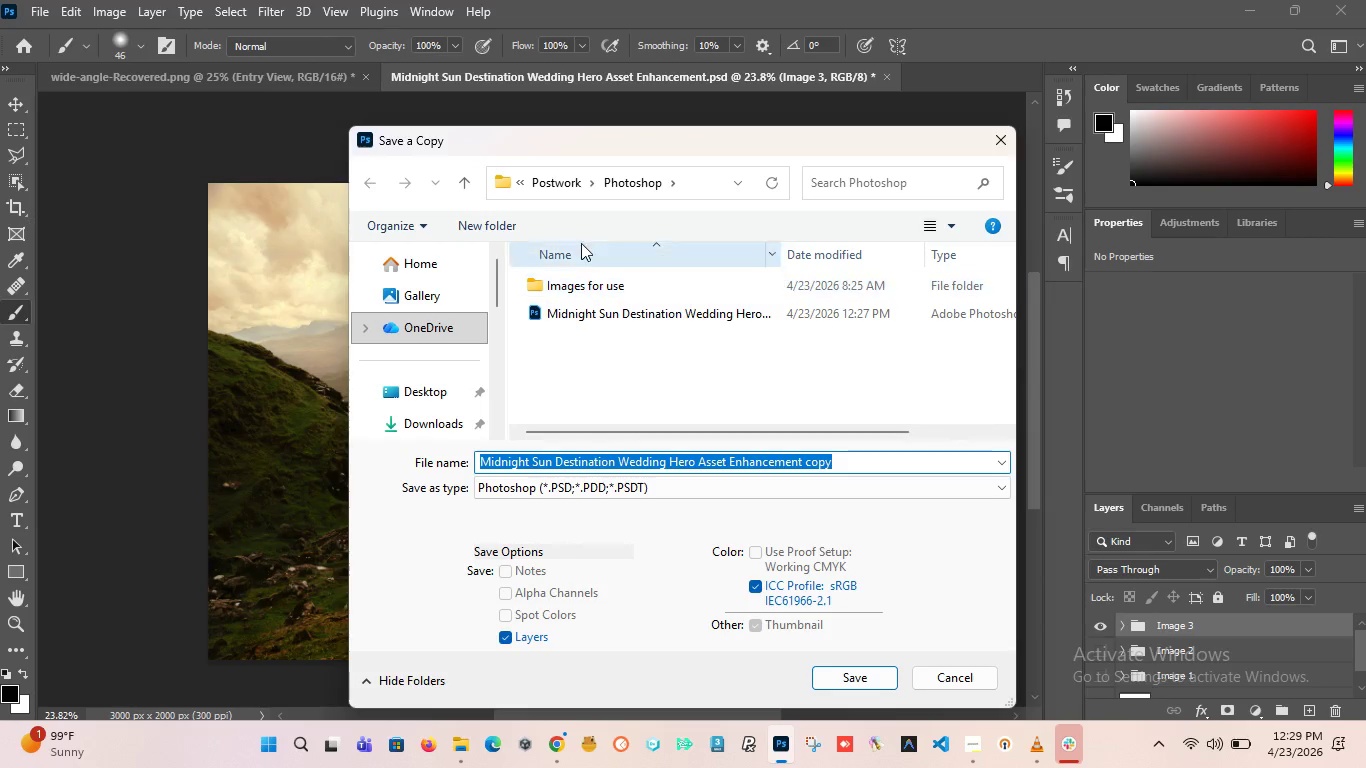 
double_click([565, 279])
 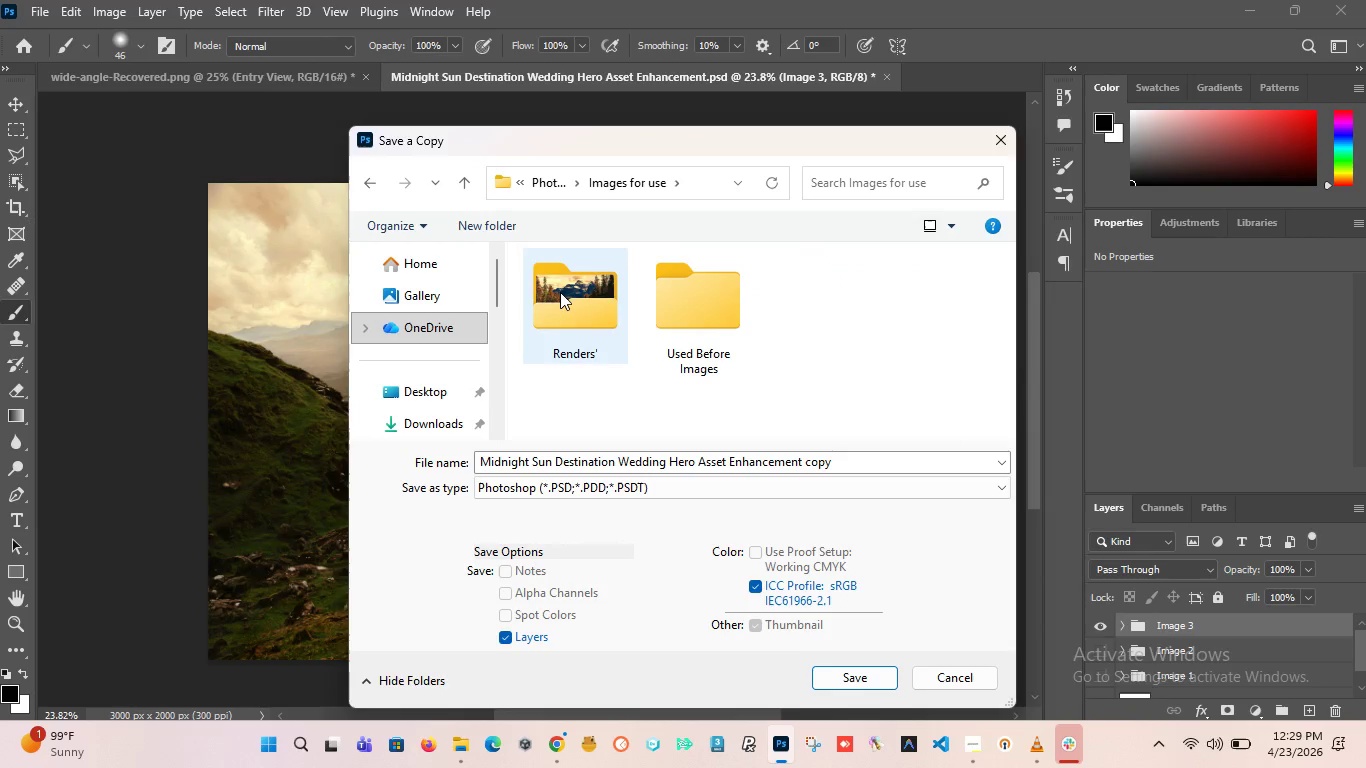 
double_click([560, 293])
 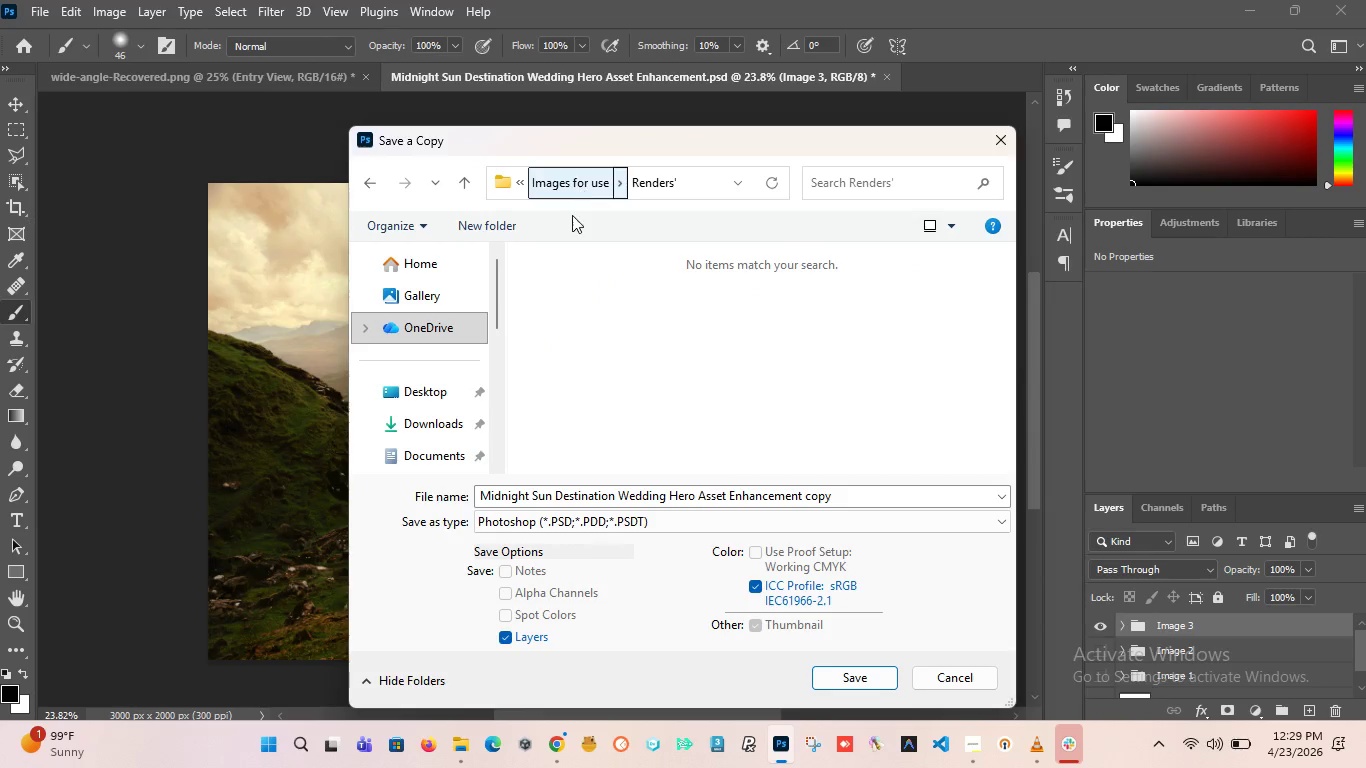 
left_click([602, 524])
 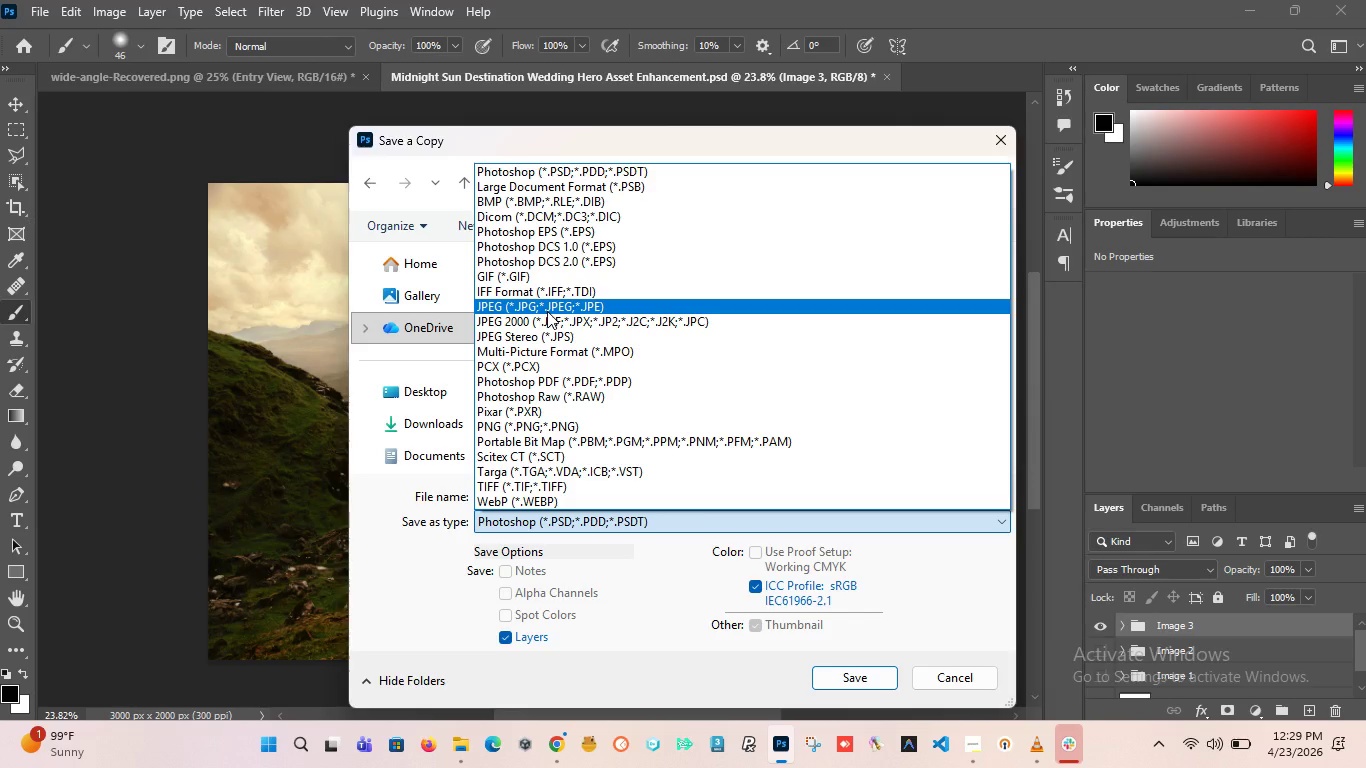 
left_click([547, 311])
 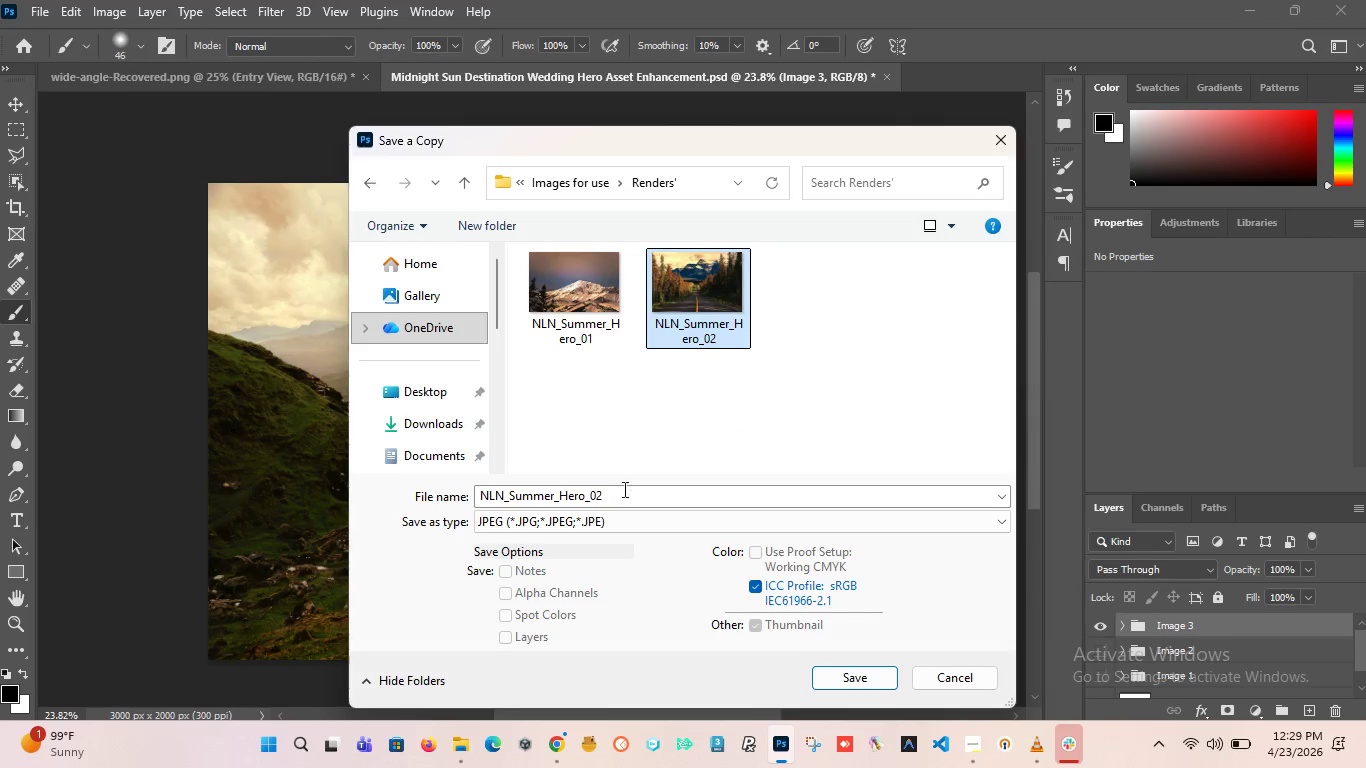 
double_click([618, 498])
 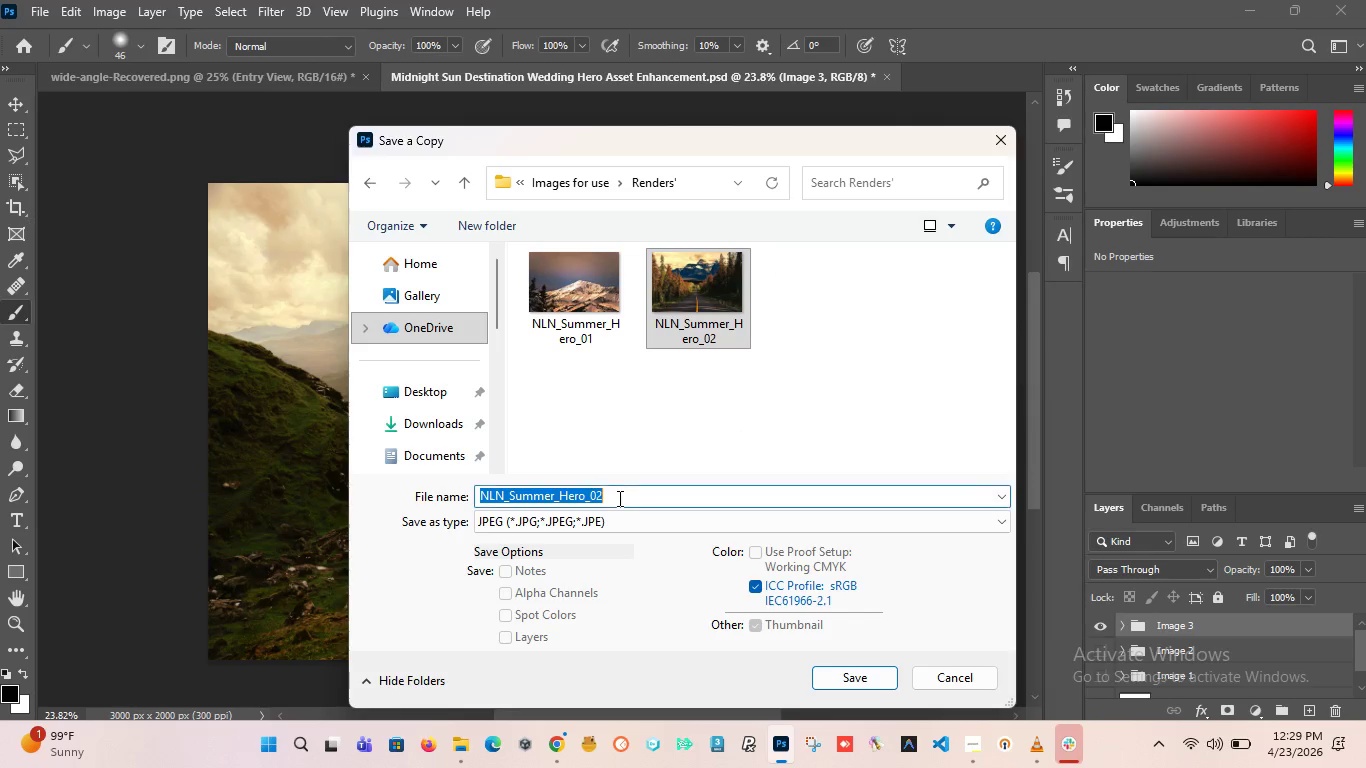 
triple_click([618, 498])
 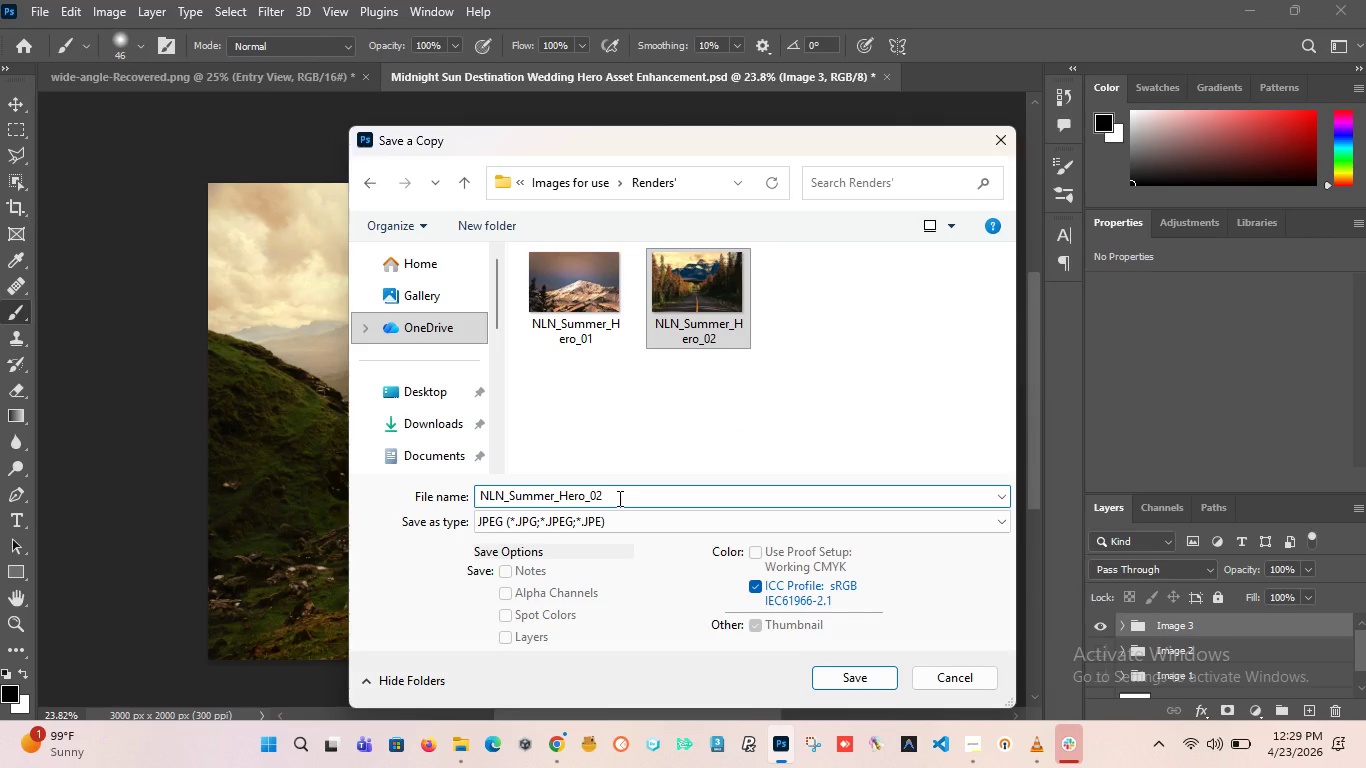 
key(Backspace)
 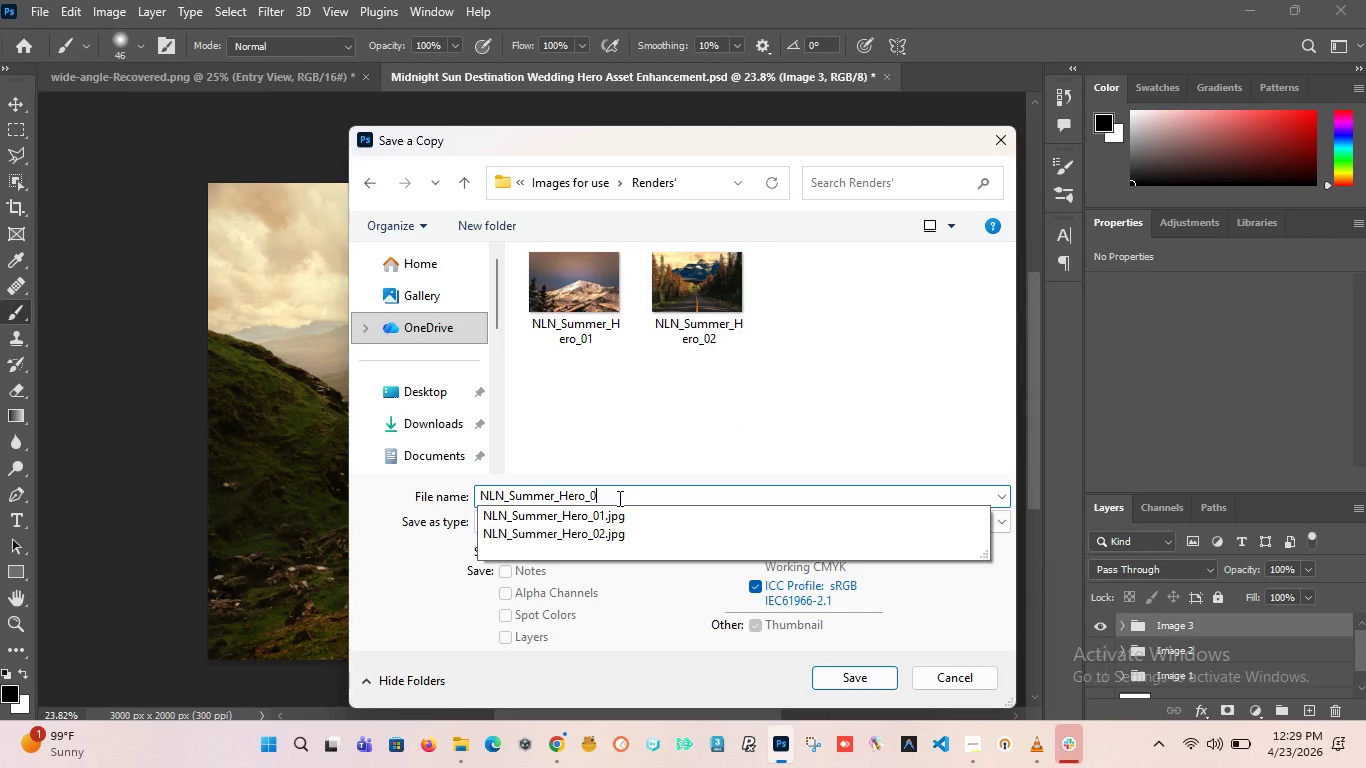 
key(3)
 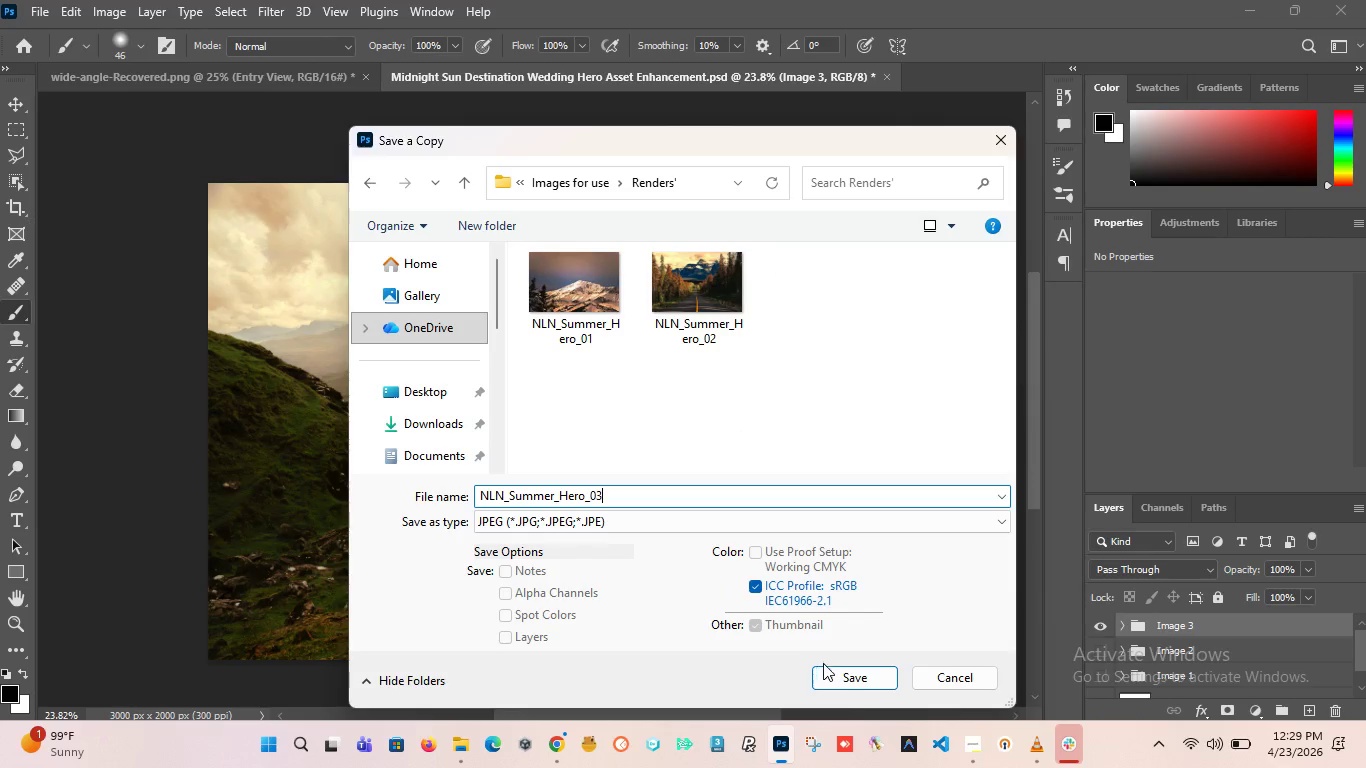 
left_click([846, 681])
 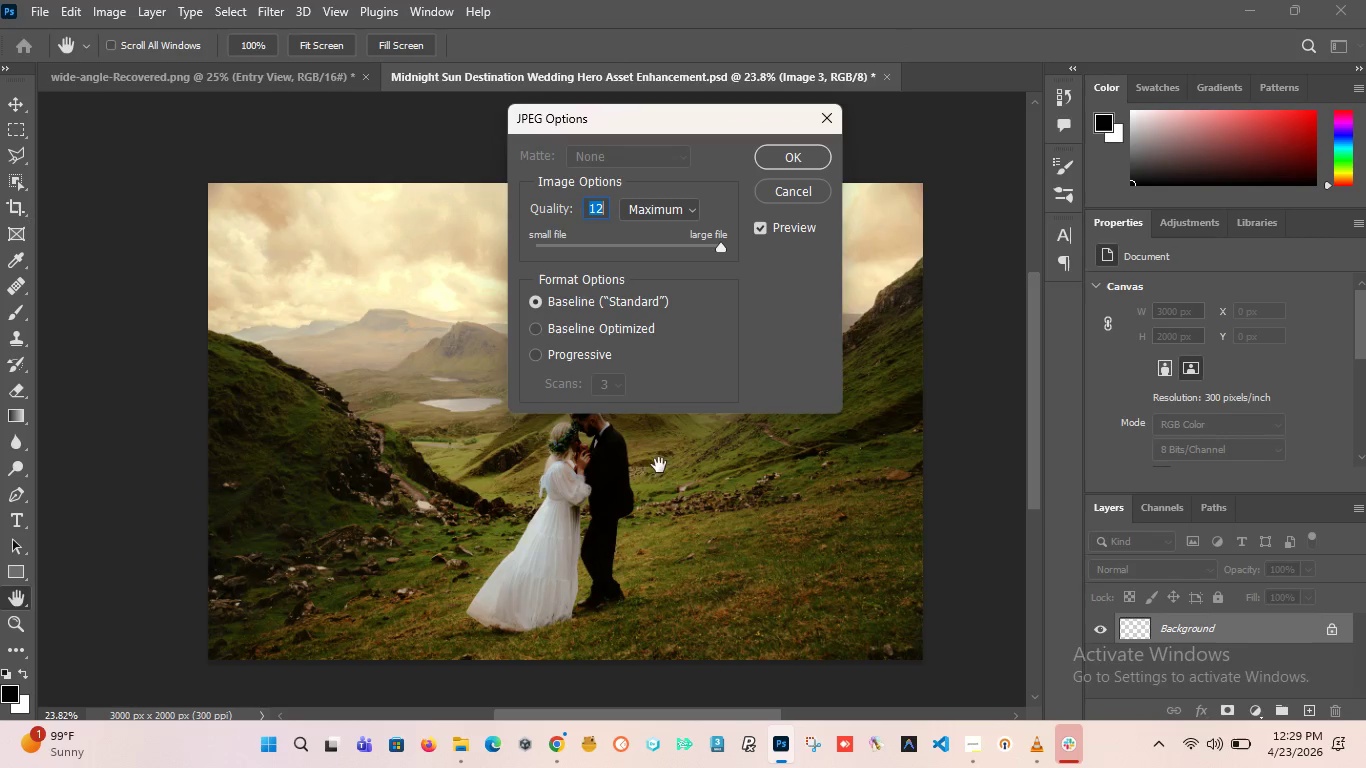 
left_click([786, 158])
 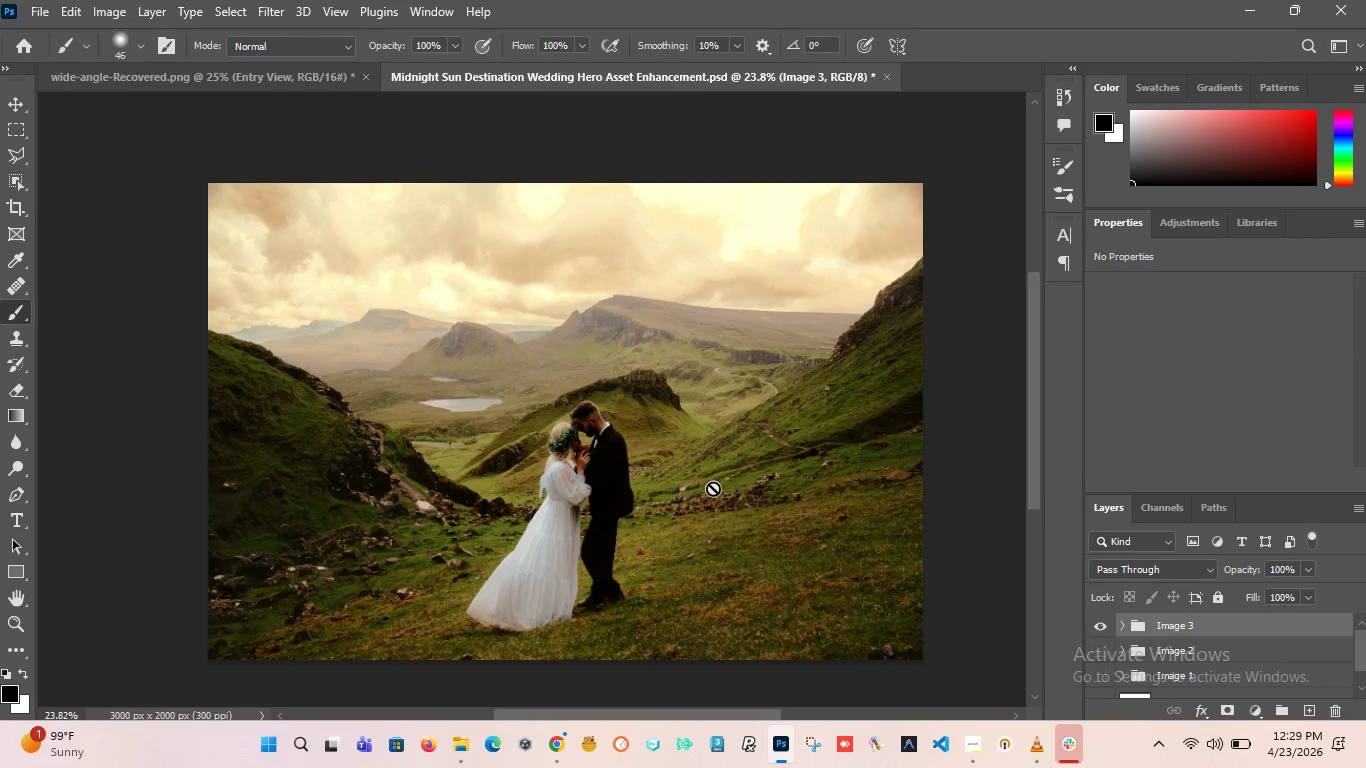 
hold_key(key=AltLeft, duration=2.61)
scroll: coordinate [542, 419], scroll_direction: down, amount: 5.0
 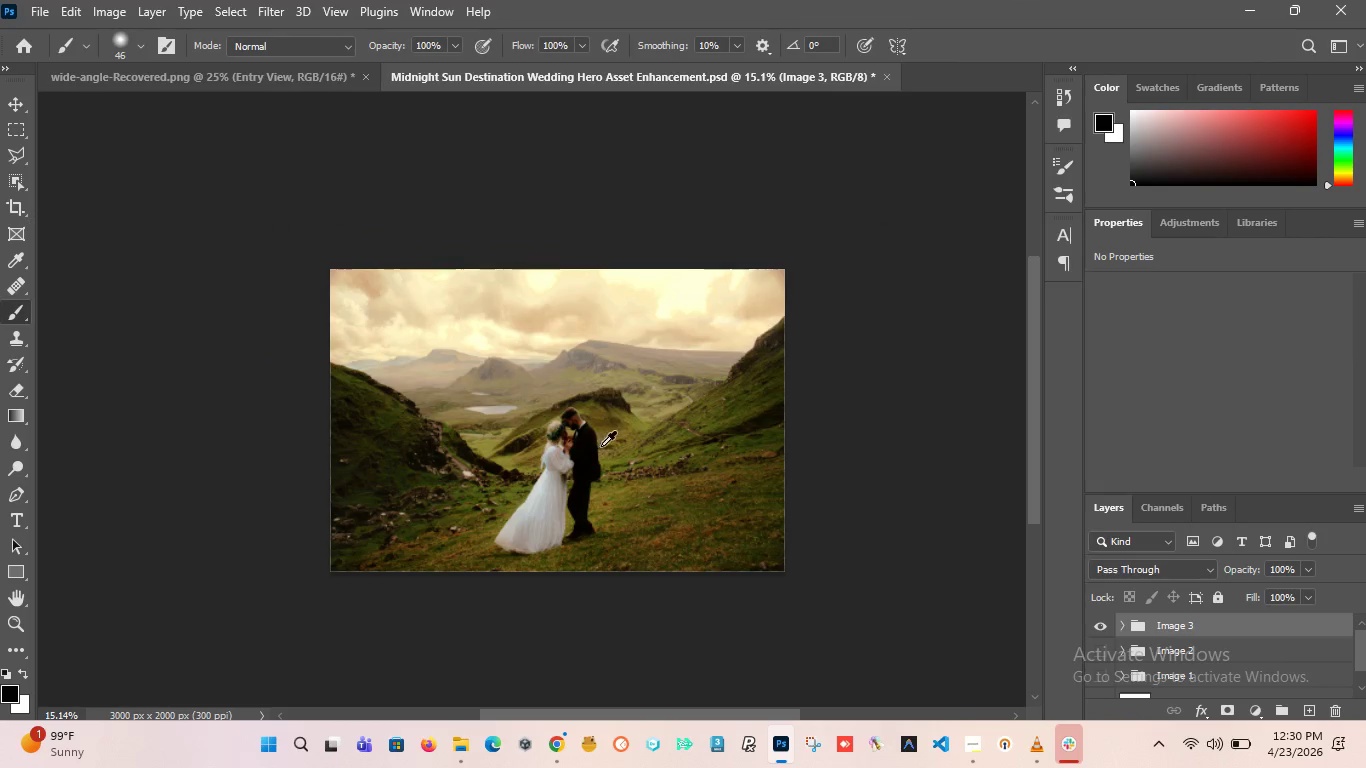 
scroll: coordinate [635, 454], scroll_direction: up, amount: 4.0
 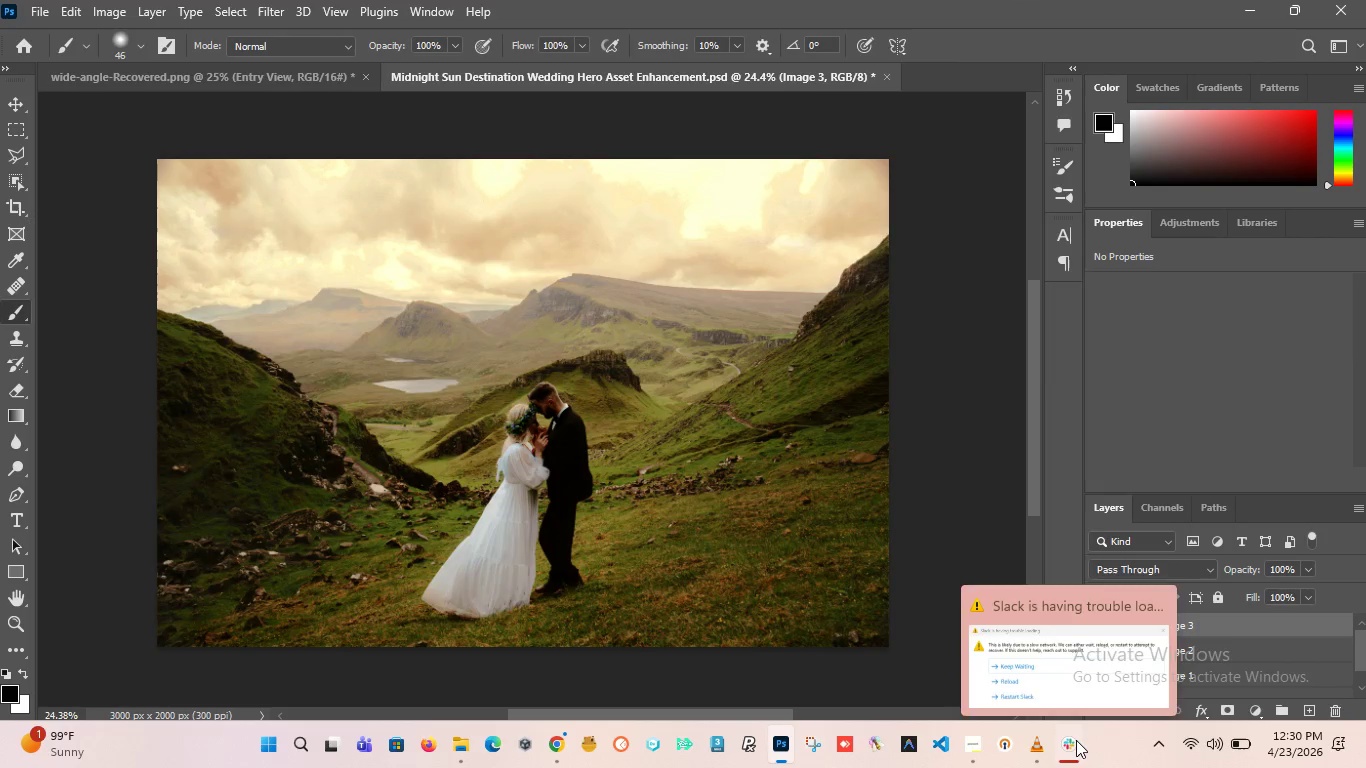 
left_click([1155, 604])
 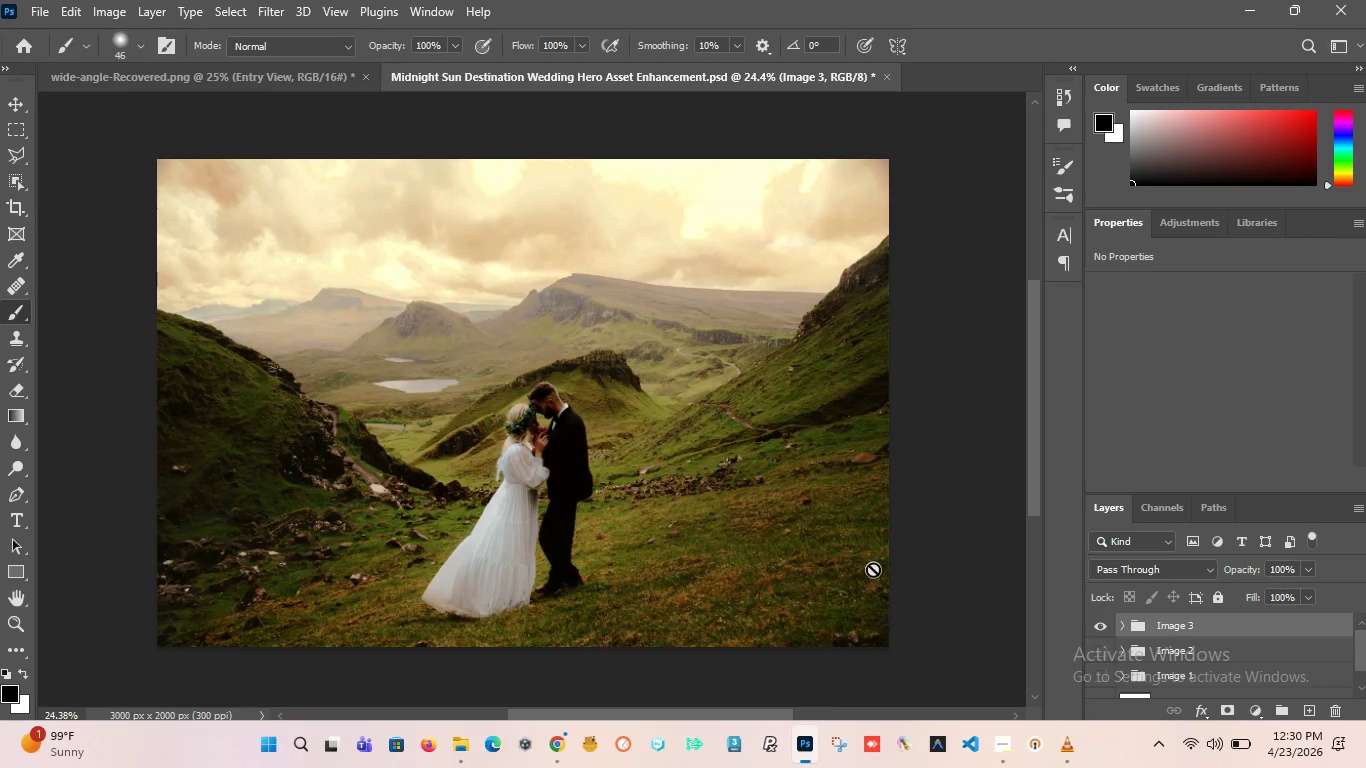 
hold_key(key=AltLeft, duration=1.17)
scroll: coordinate [753, 552], scroll_direction: down, amount: 1.0
 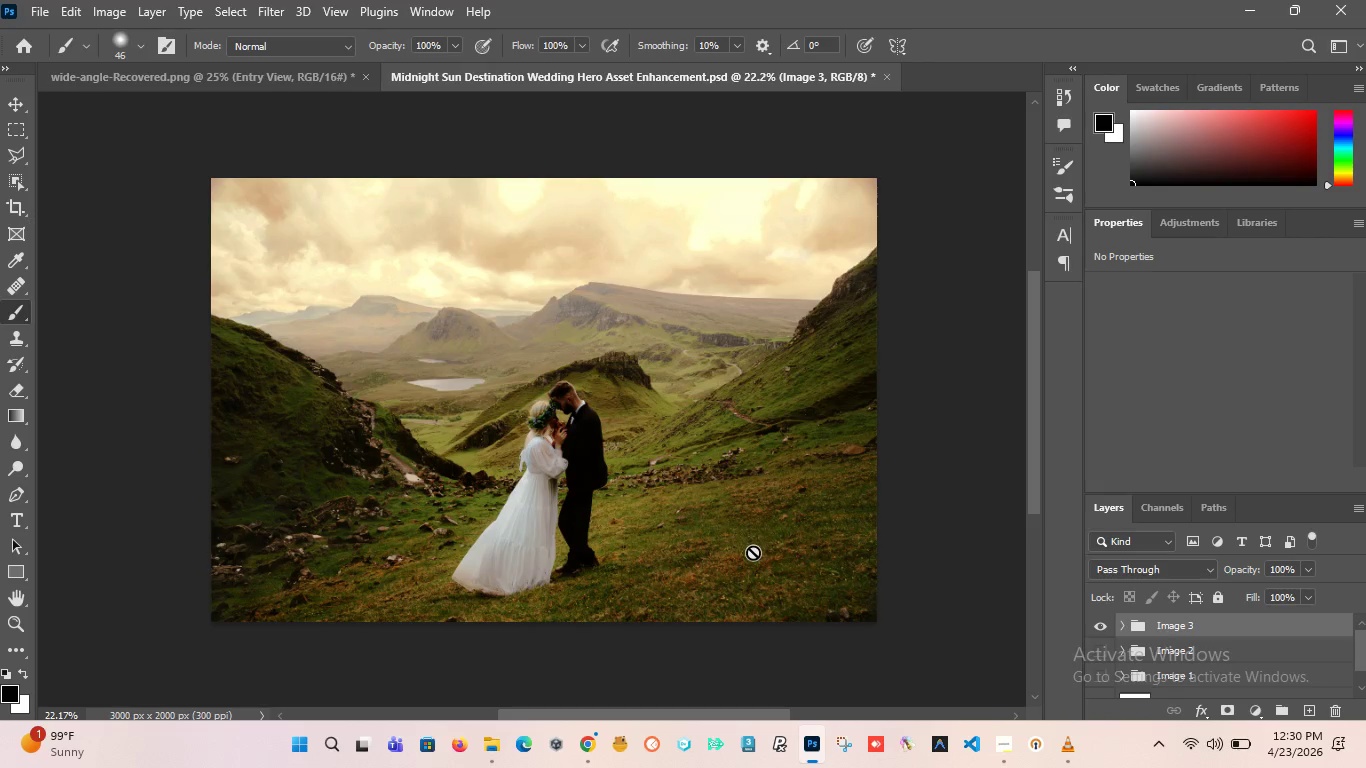 
scroll: coordinate [753, 552], scroll_direction: none, amount: 0.0
 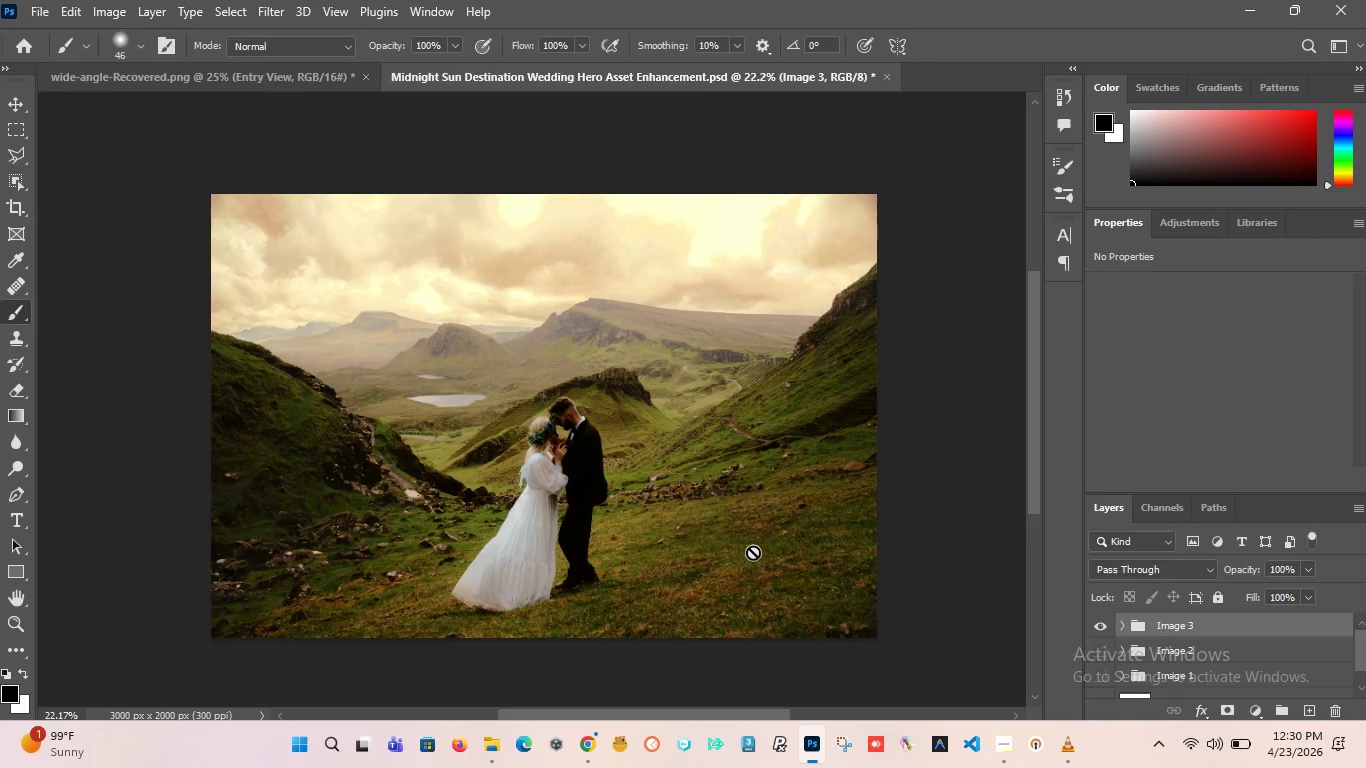 
scroll: coordinate [753, 552], scroll_direction: down, amount: 1.0
 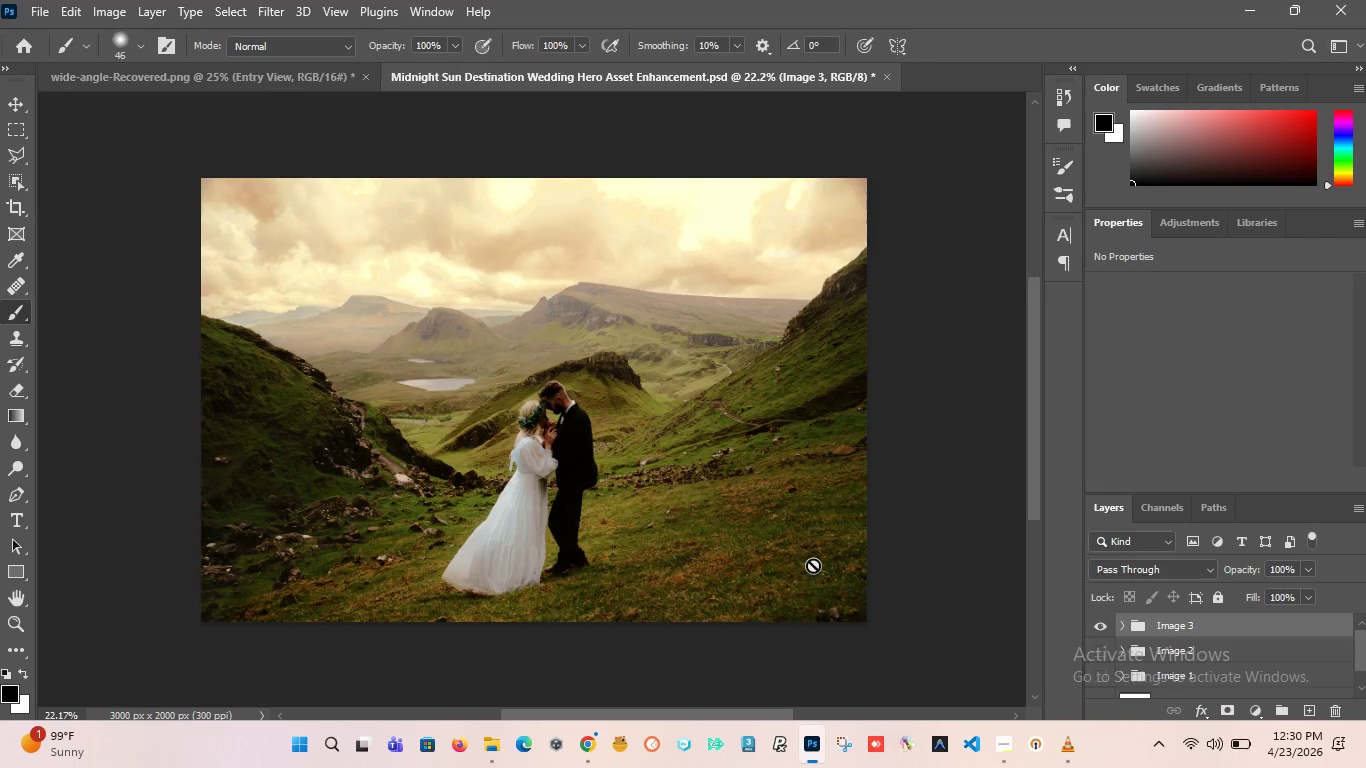 
wait(12.3)
 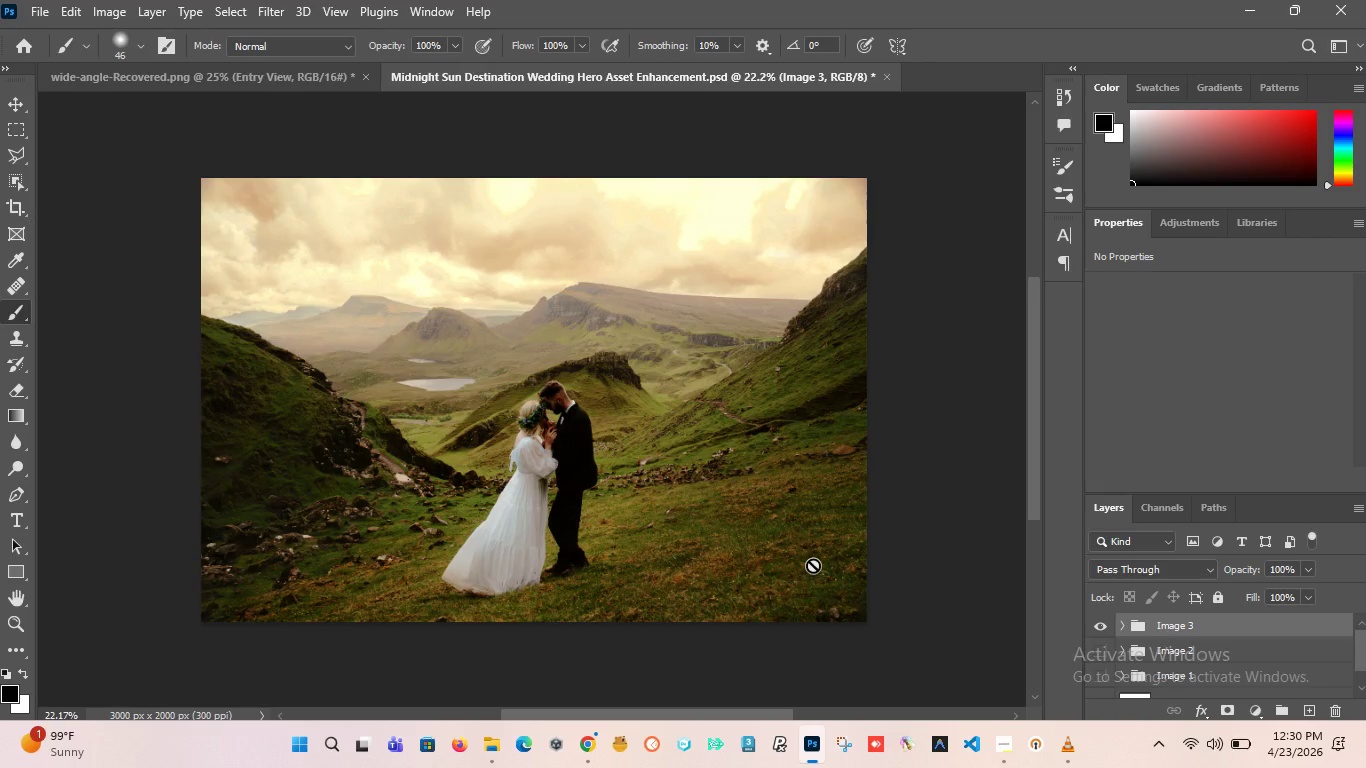 
left_click([5, 96])
 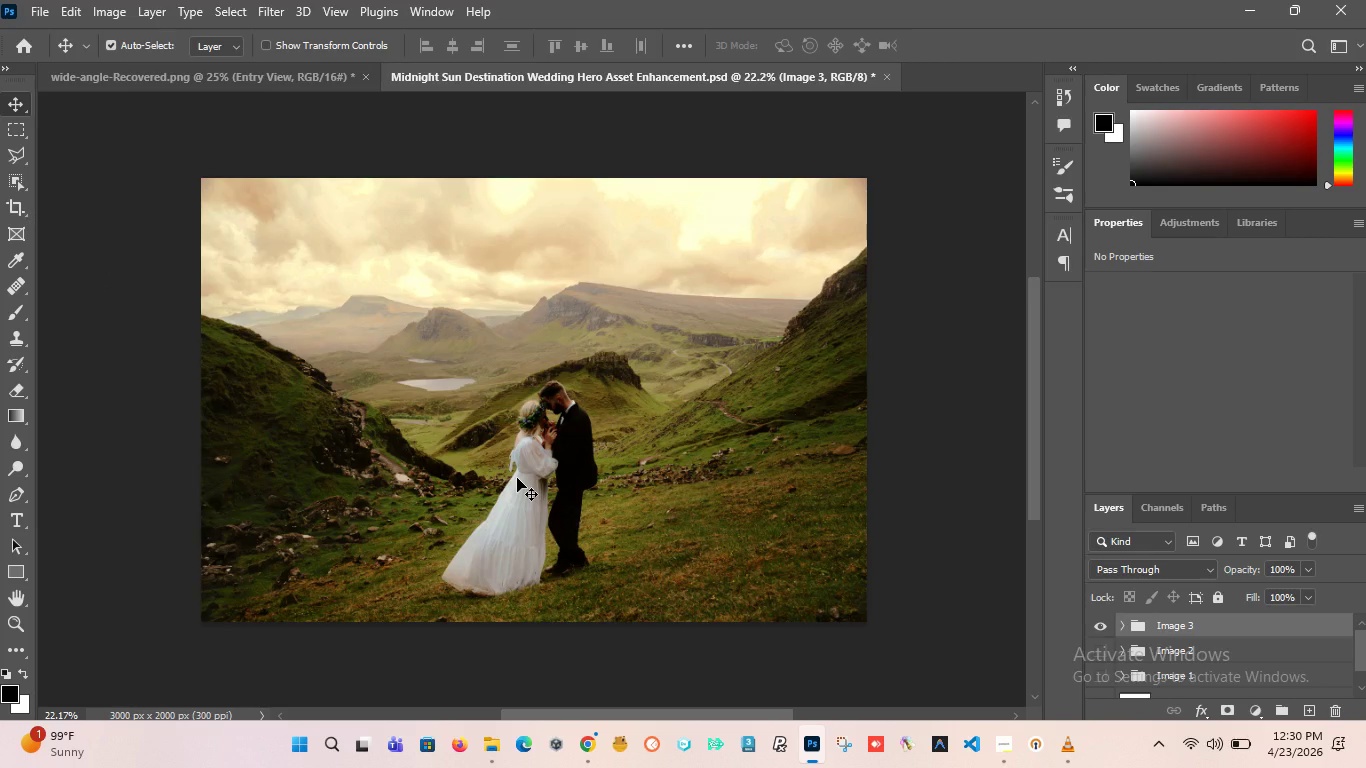 